 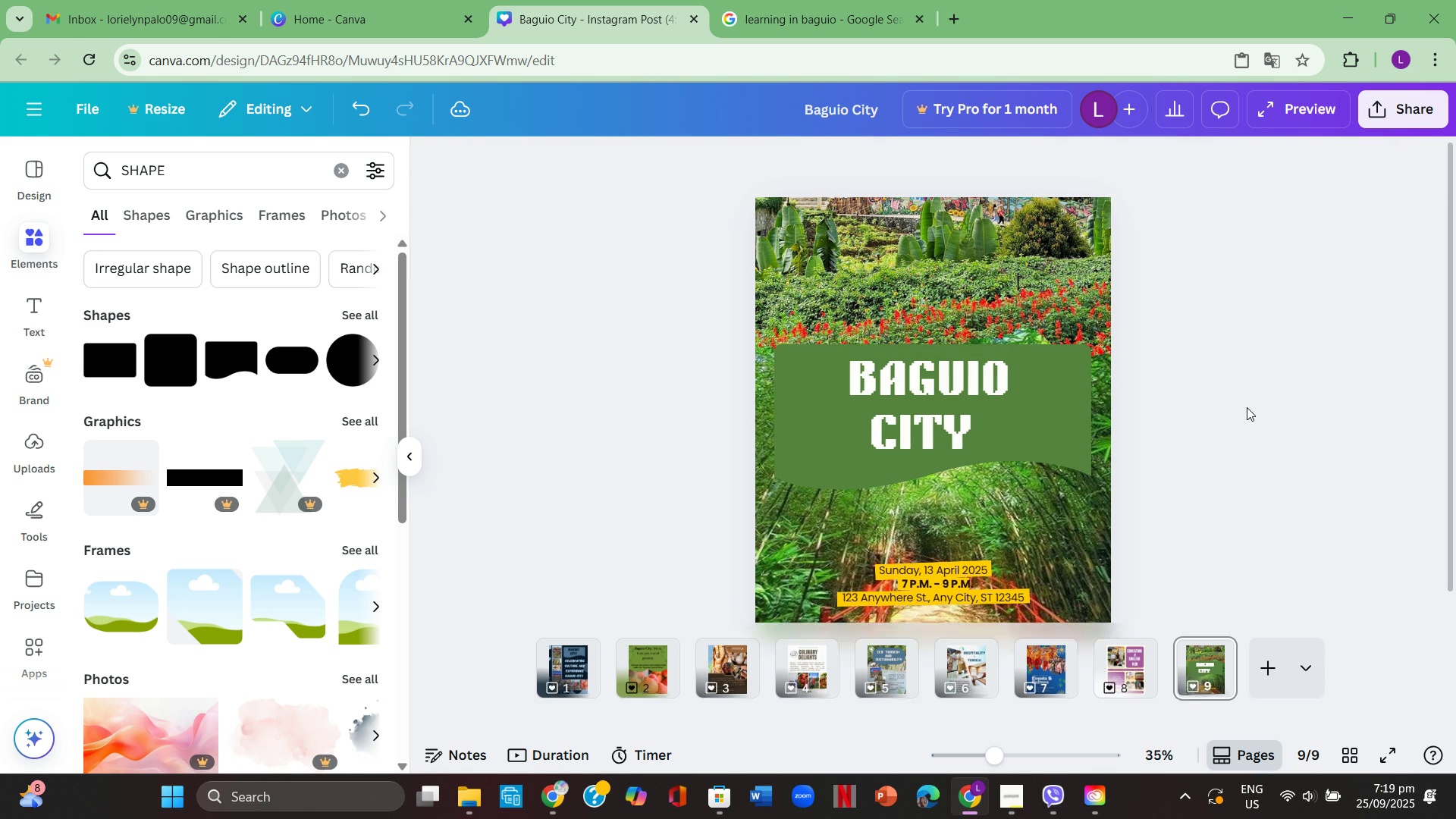 
left_click([1247, 407])
 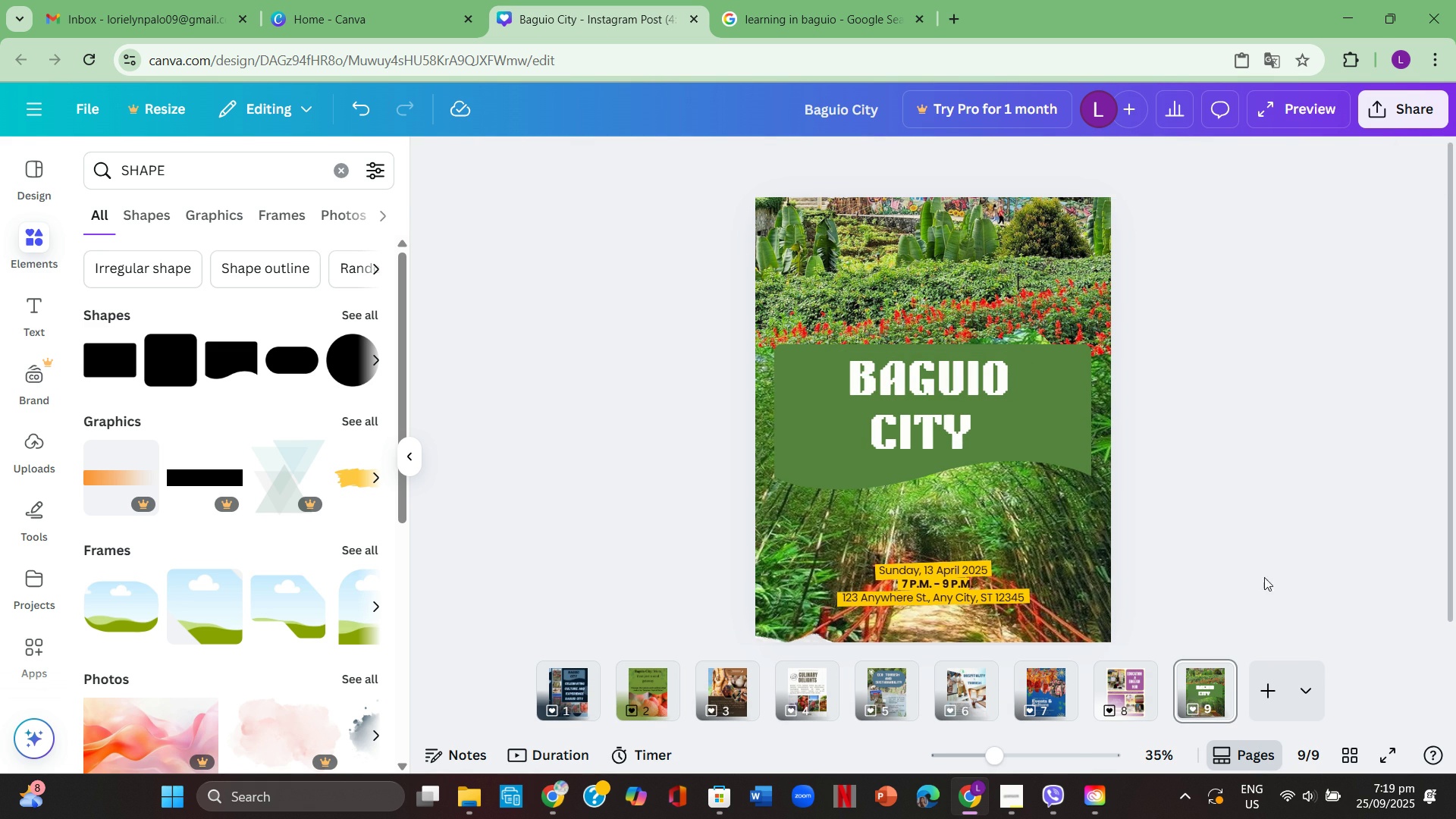 
scroll: coordinate [1257, 555], scroll_direction: down, amount: 1.0
 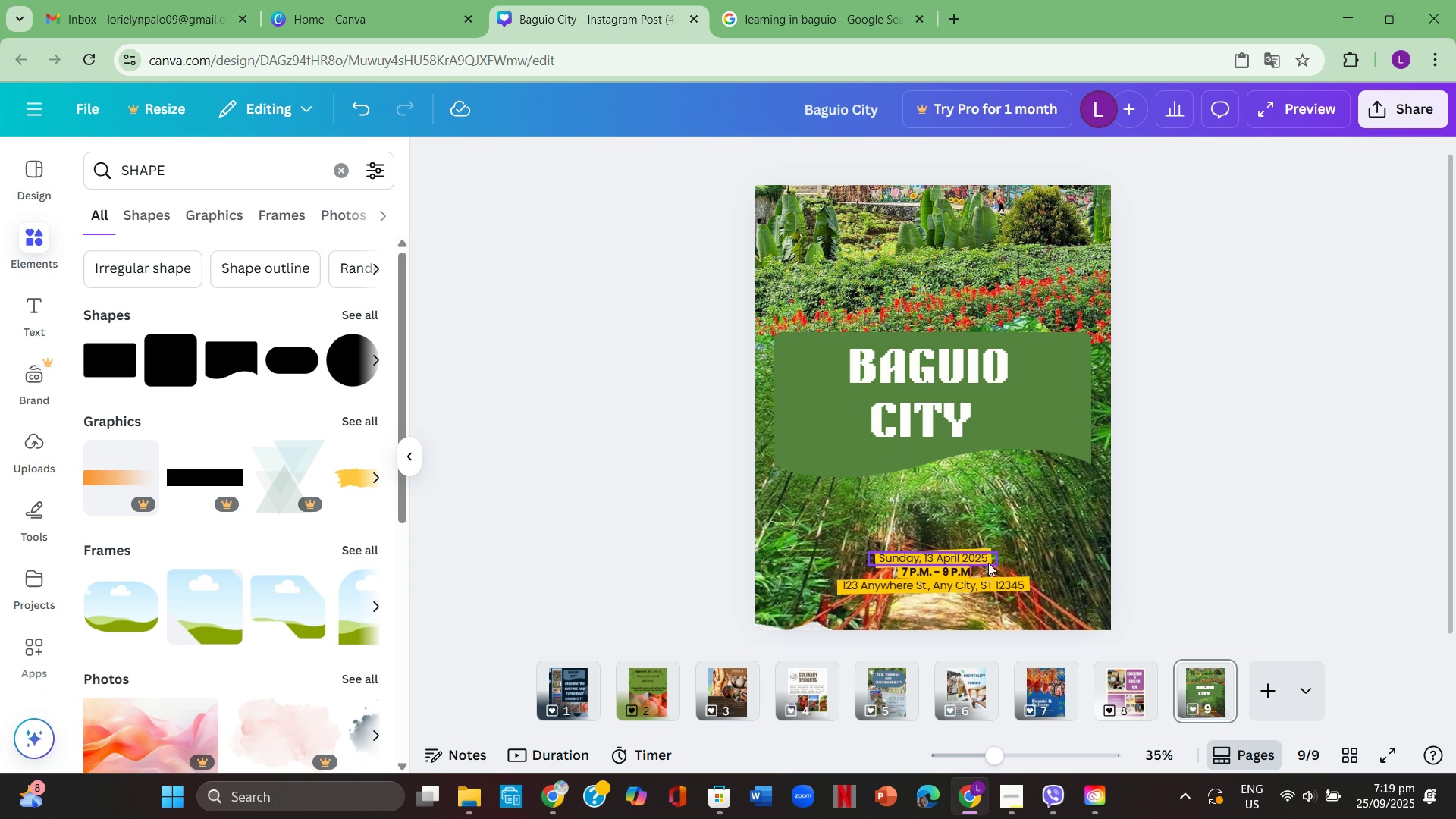 
wait(30.23)
 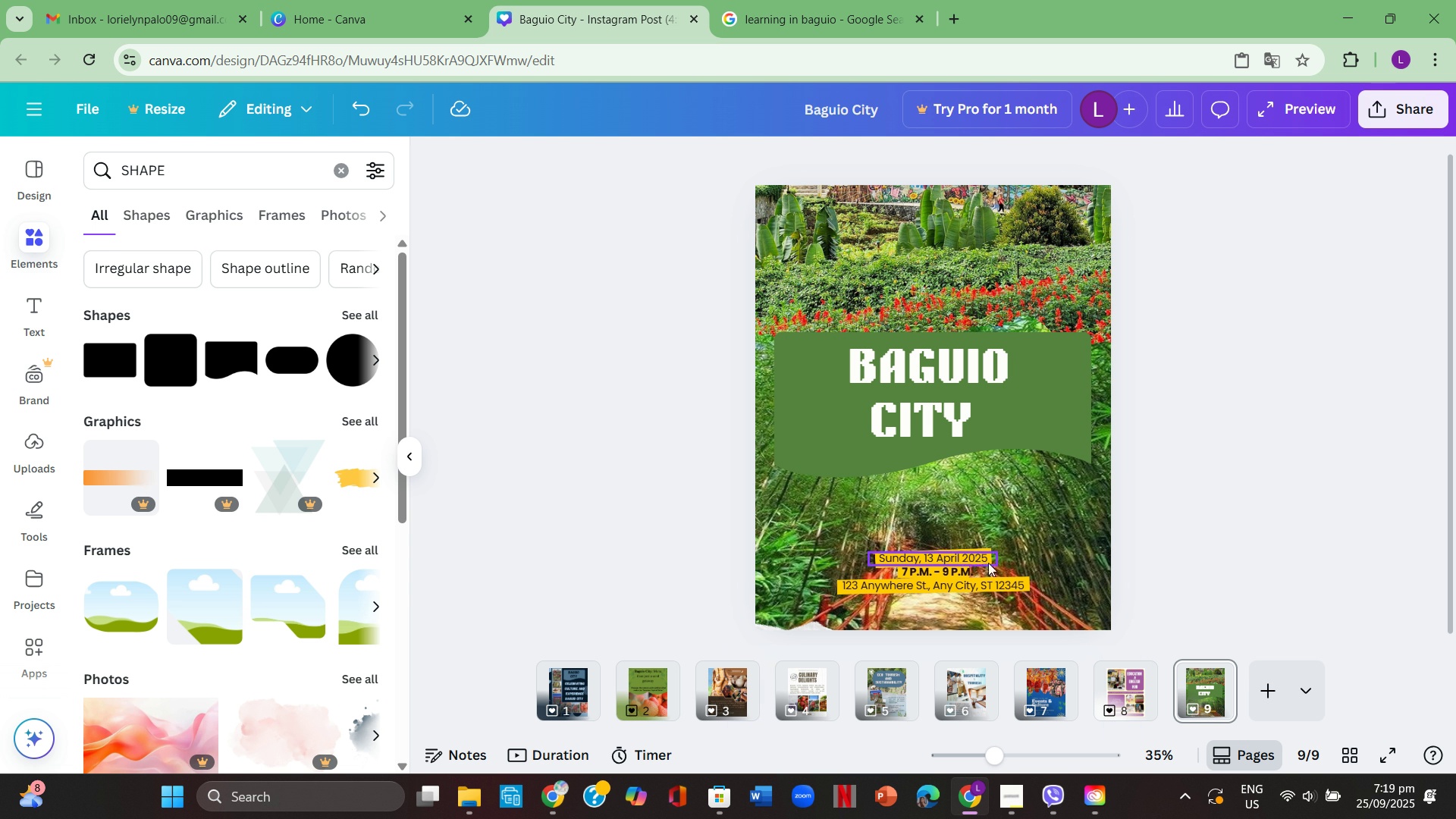 
left_click([968, 550])
 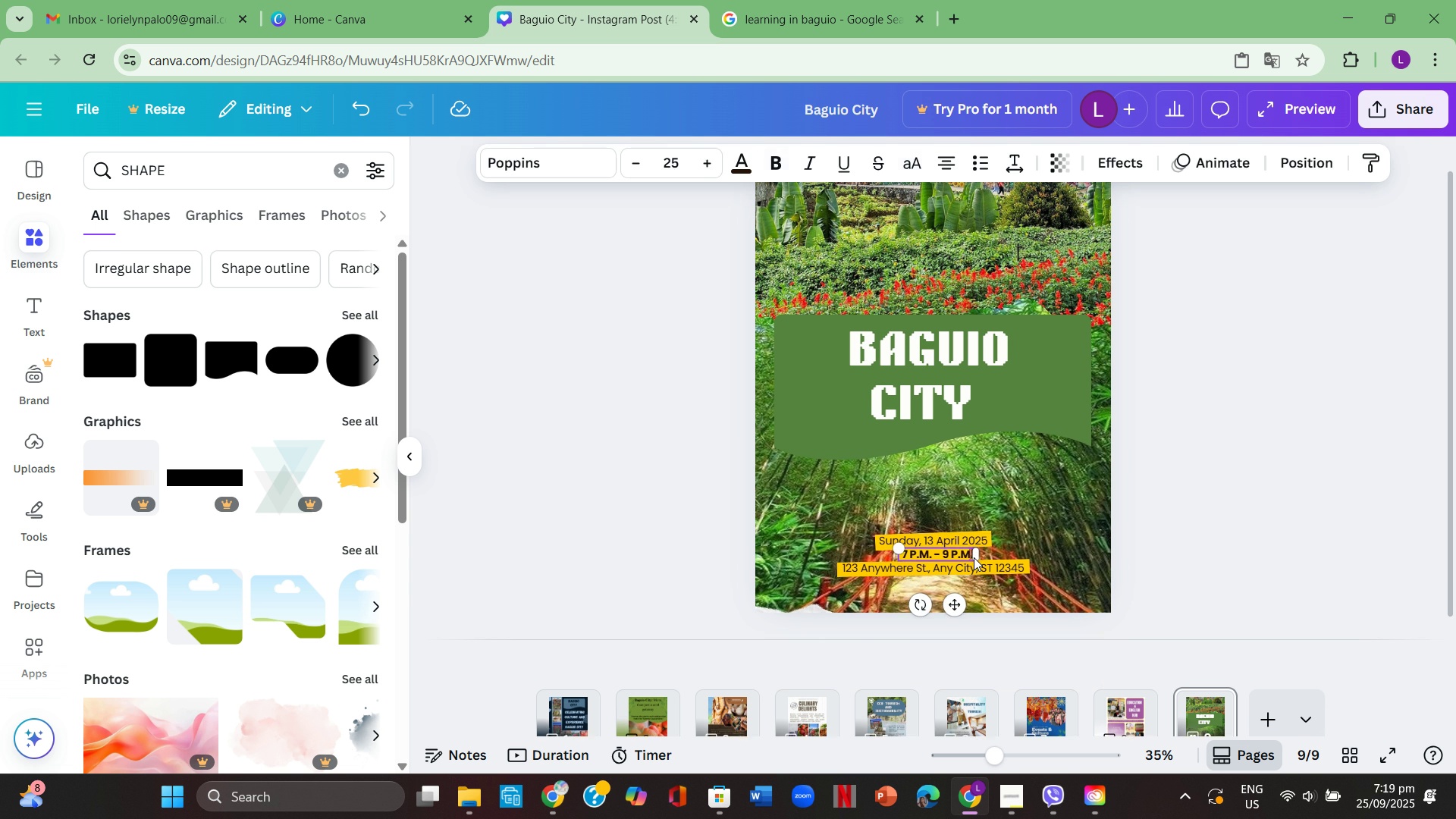 
double_click([974, 557])
 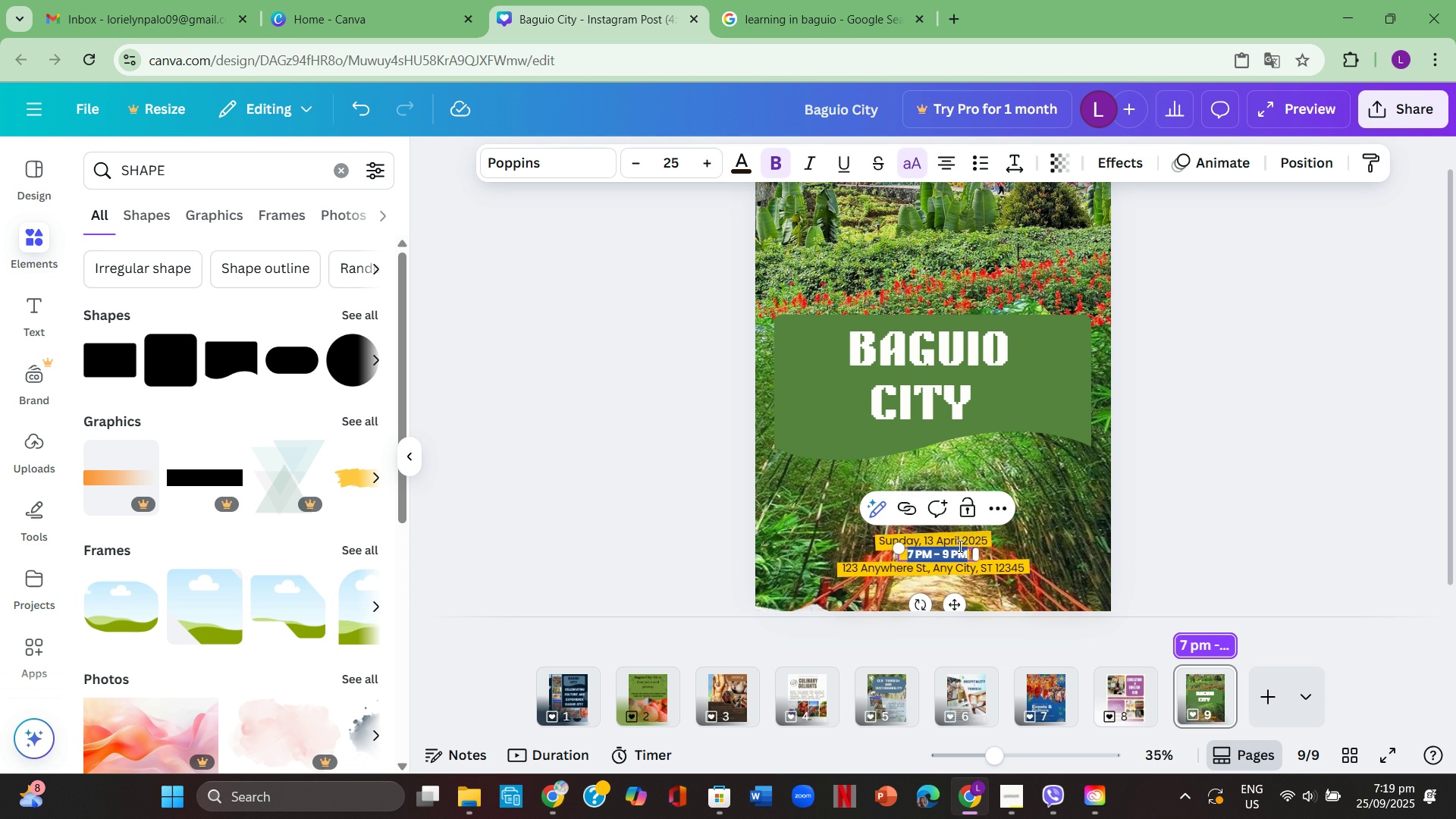 
left_click([959, 544])
 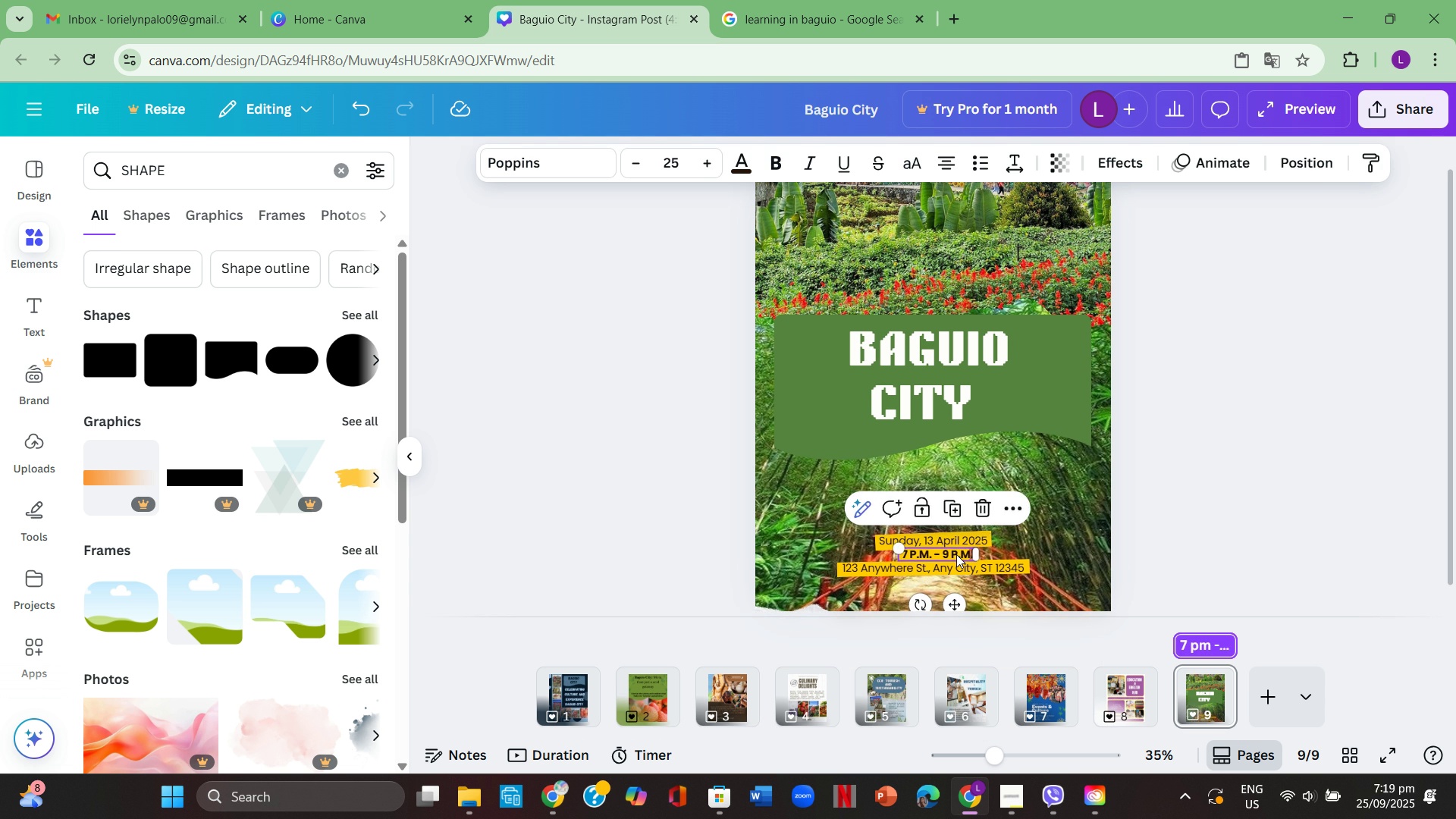 
double_click([956, 554])
 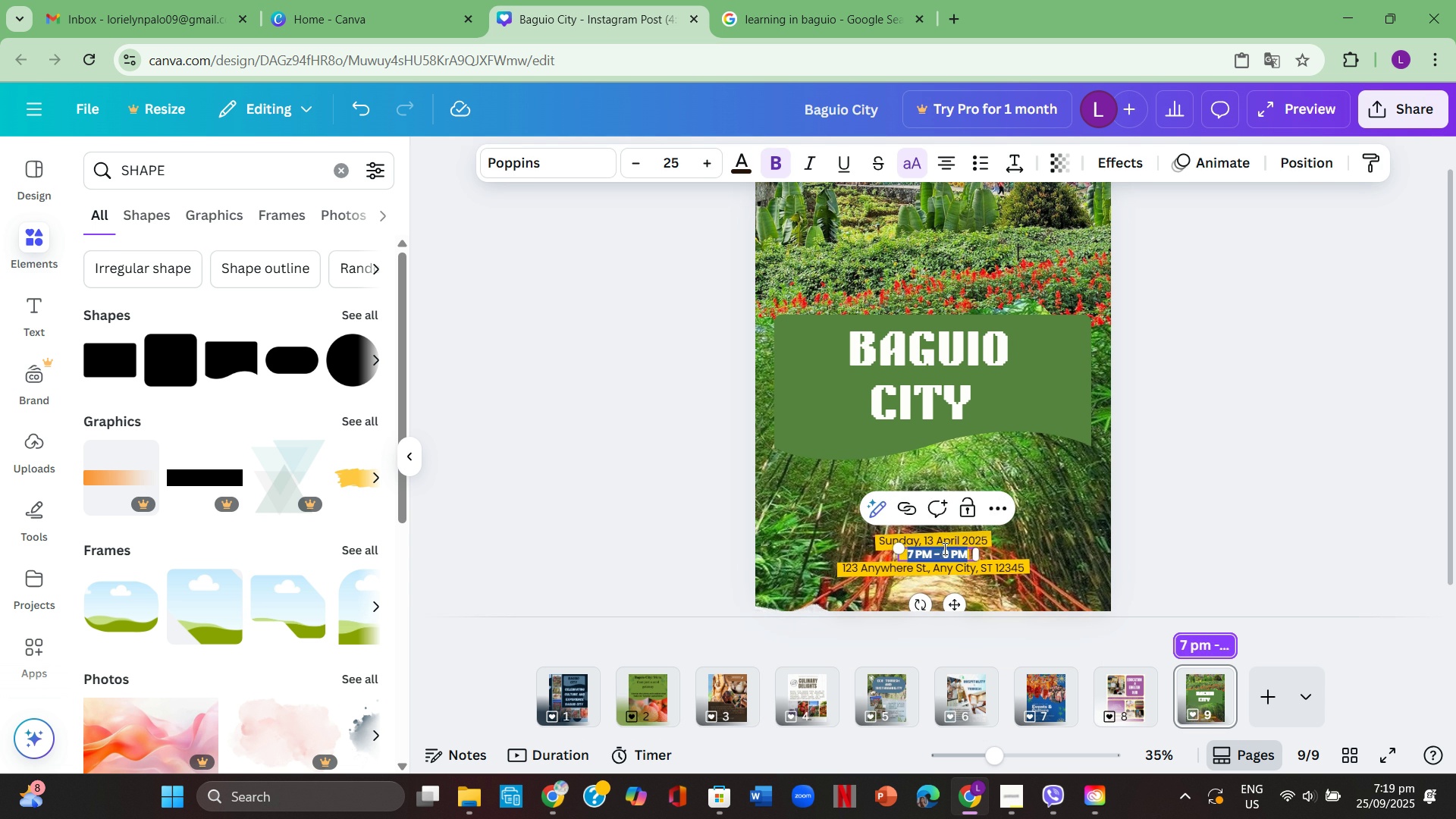 
key(Backspace)
type(BOOK NOW!)
 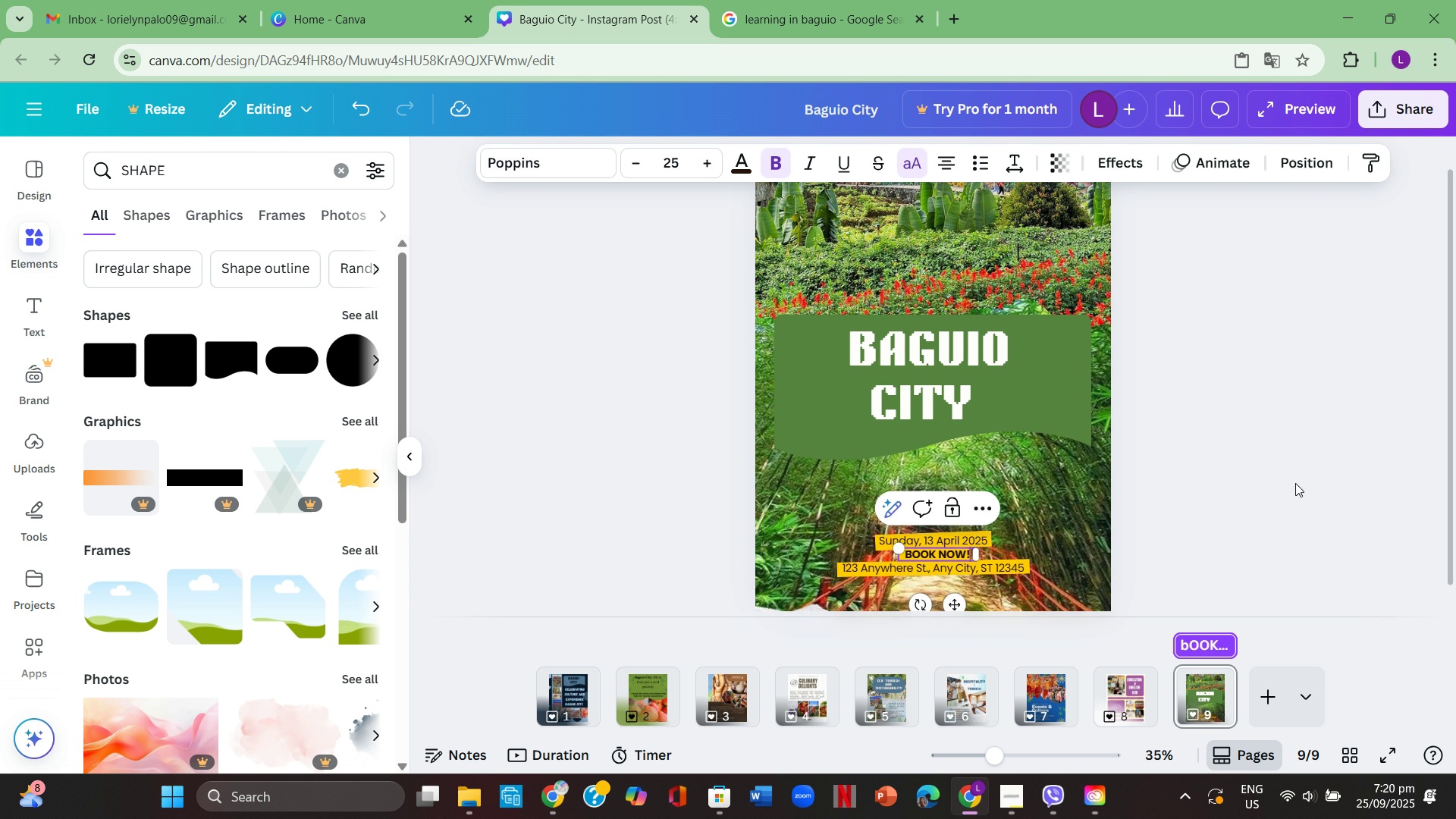 
left_click([1295, 485])
 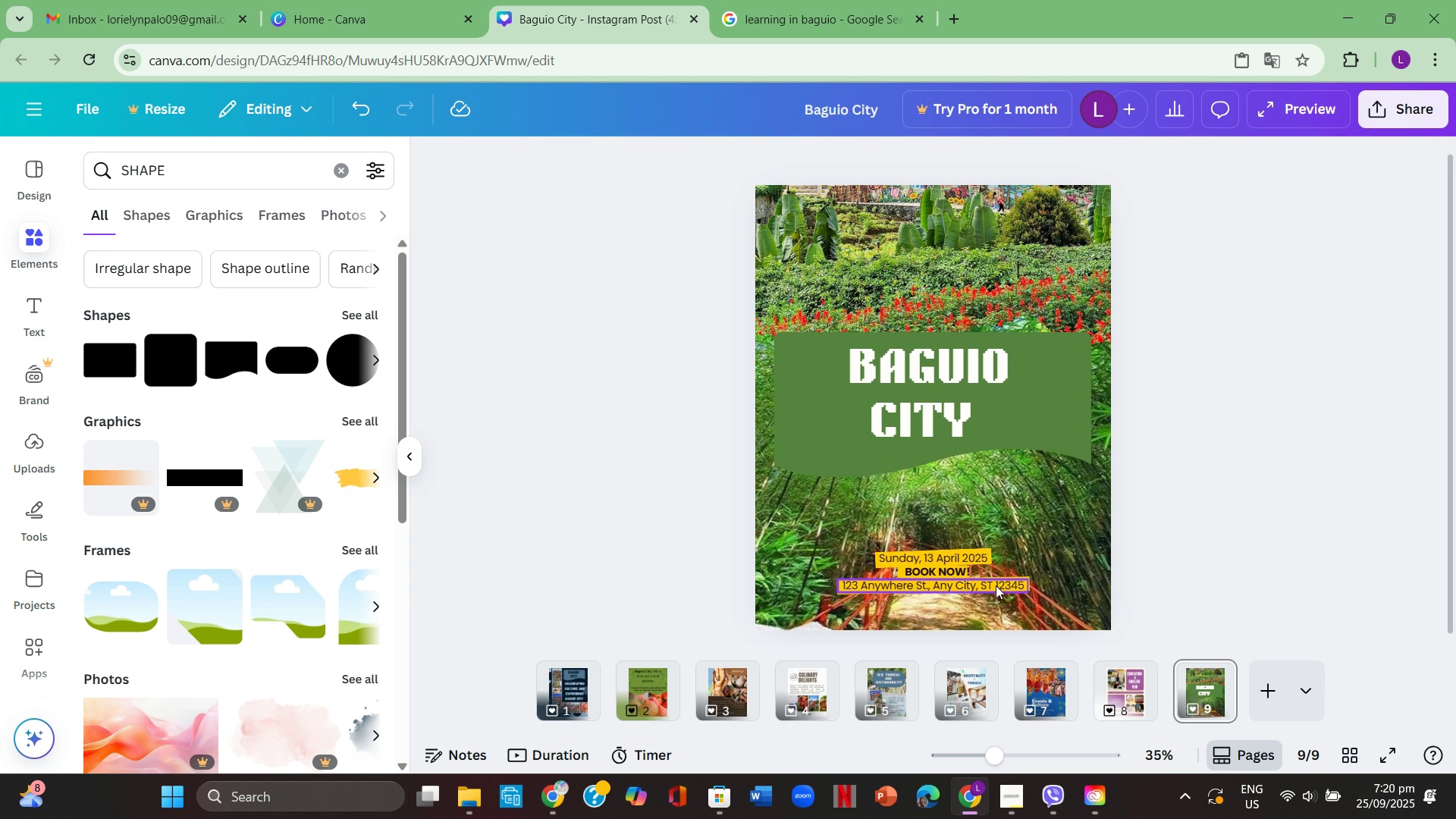 
left_click([996, 586])
 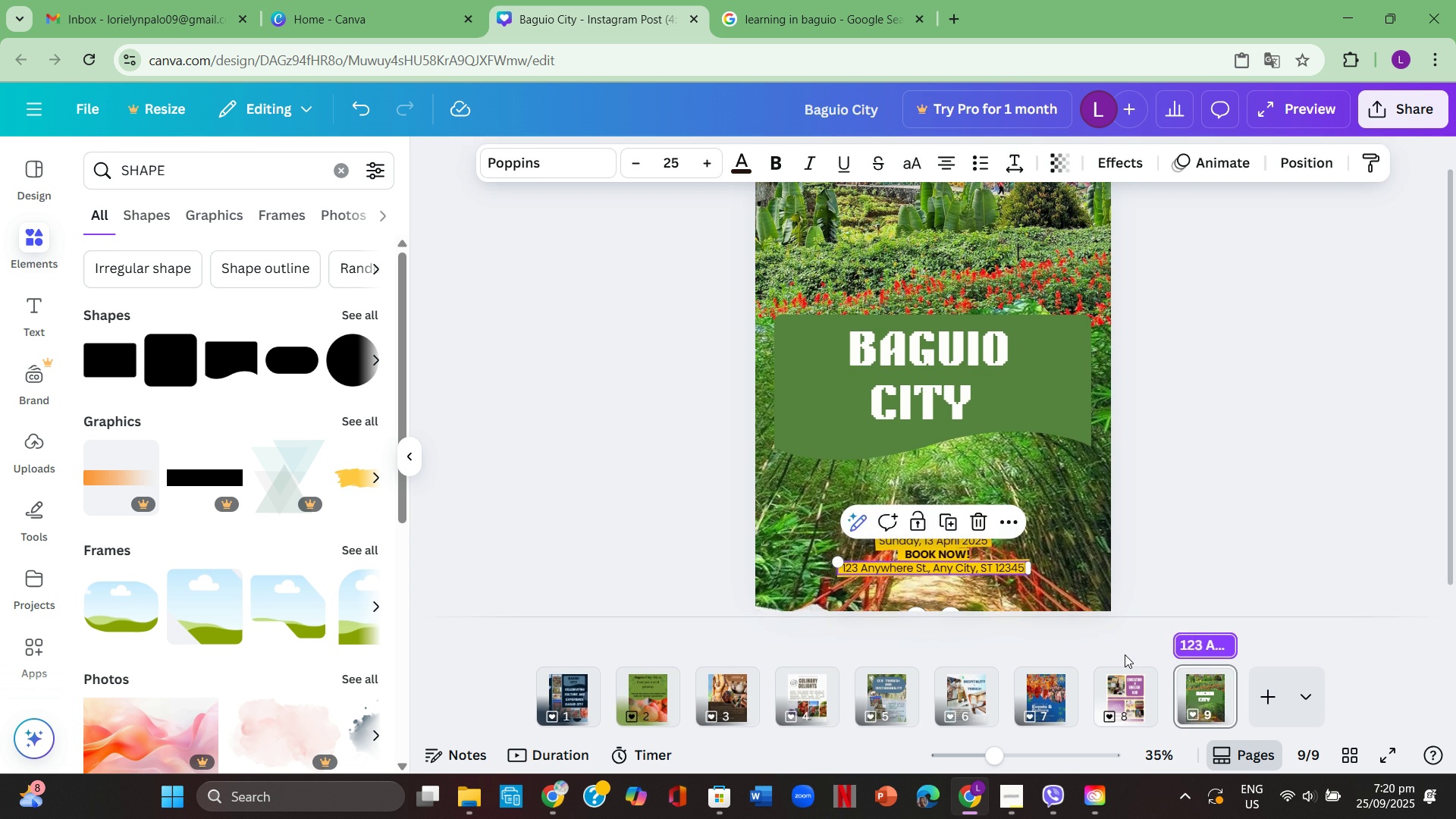 
key(Backspace)
 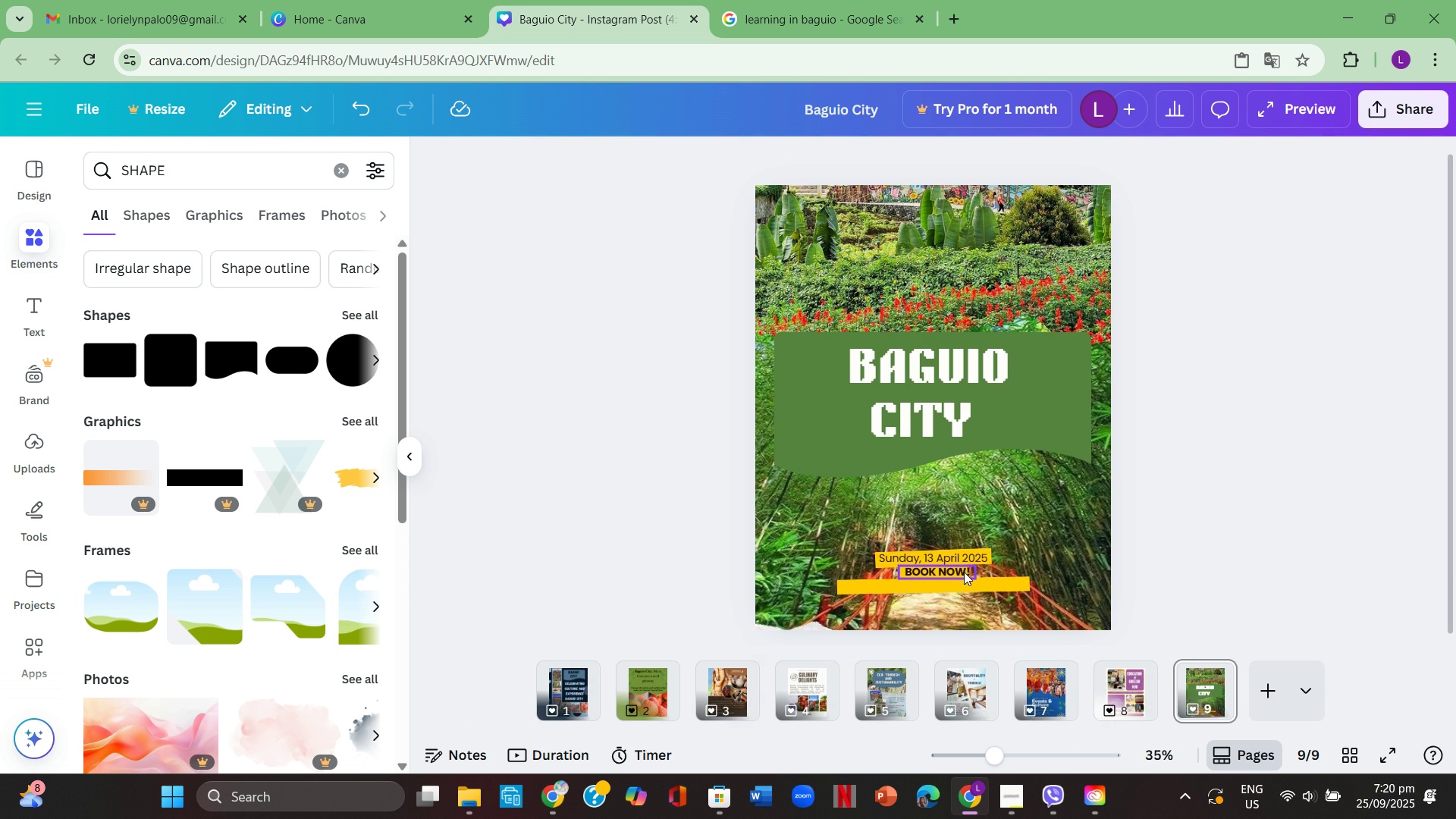 
left_click([964, 572])
 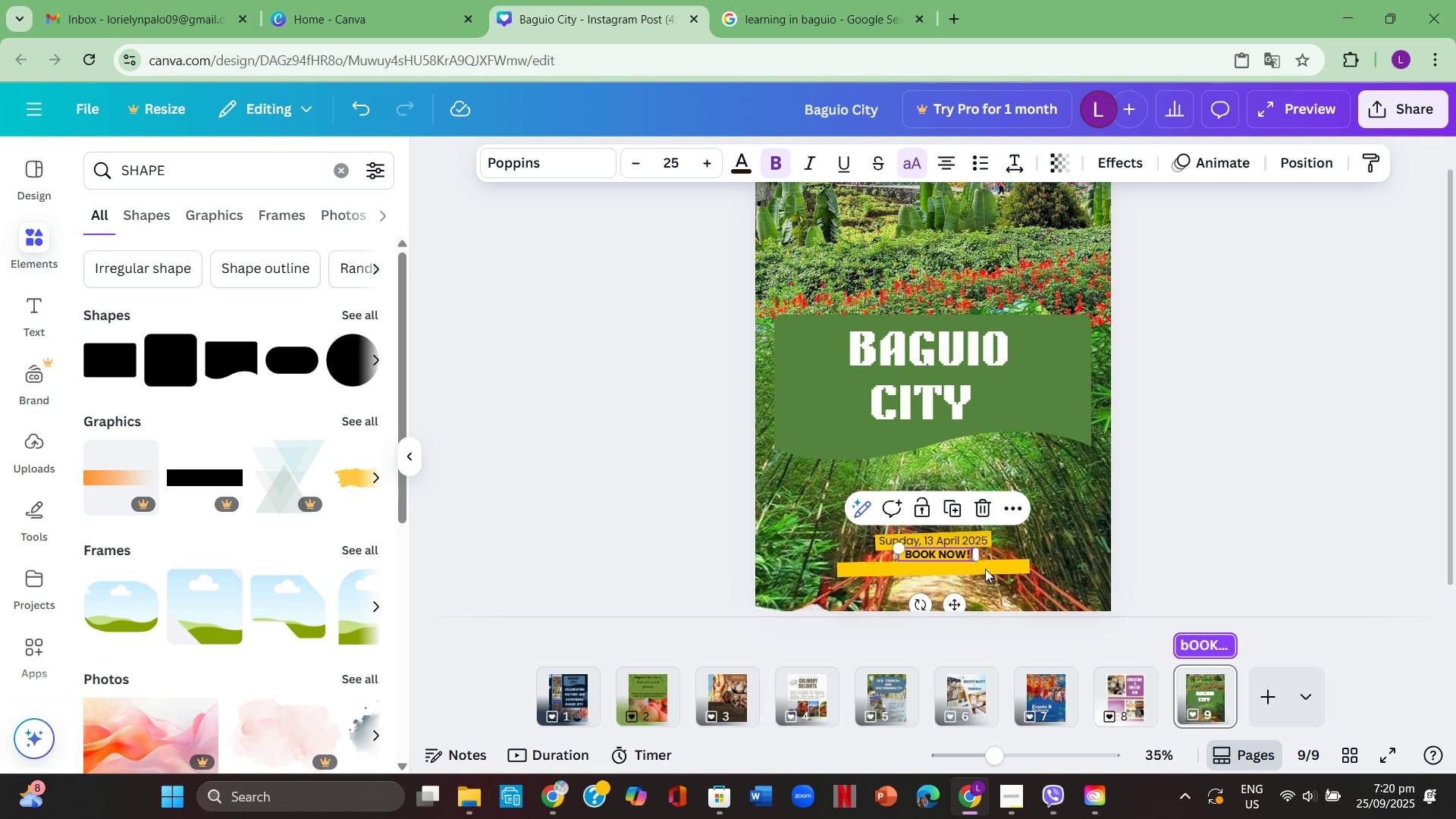 
left_click([985, 569])